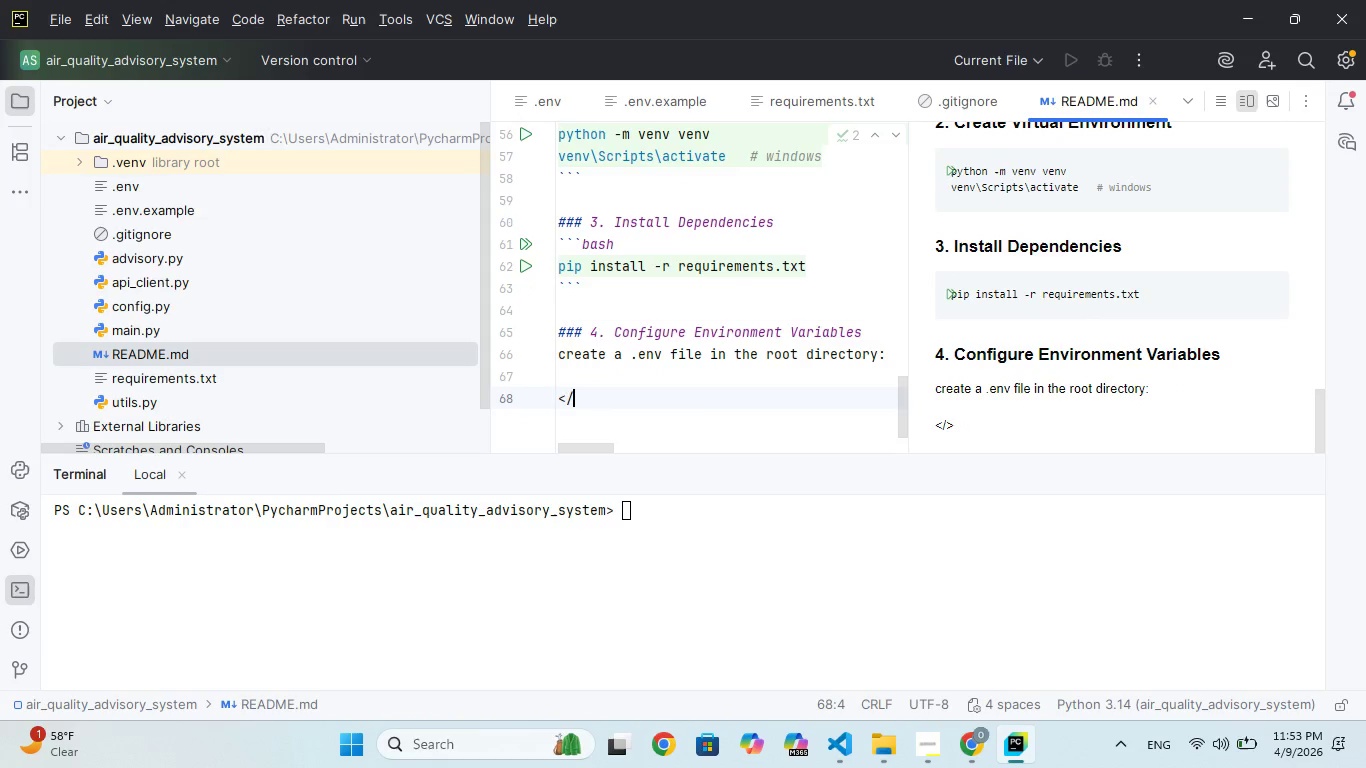 
key(Backspace)
 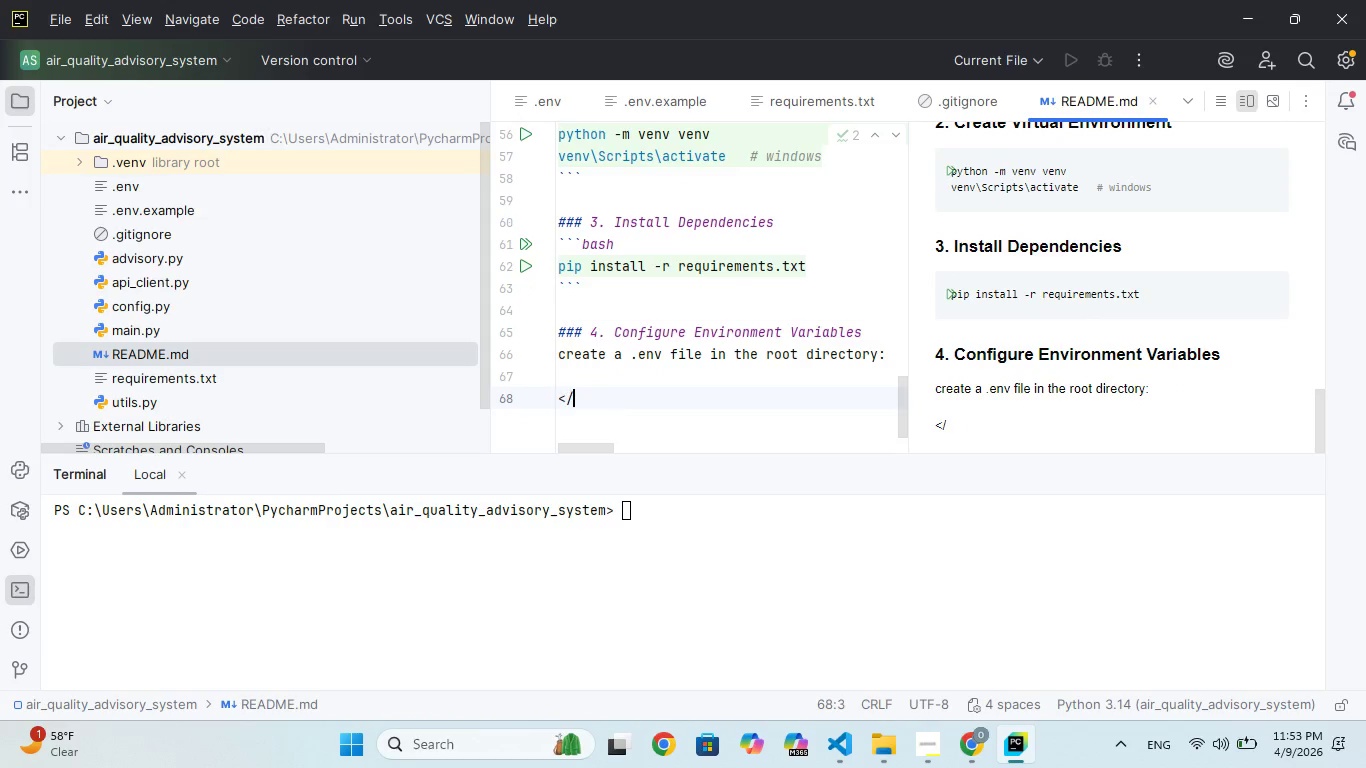 
key(Backspace)
 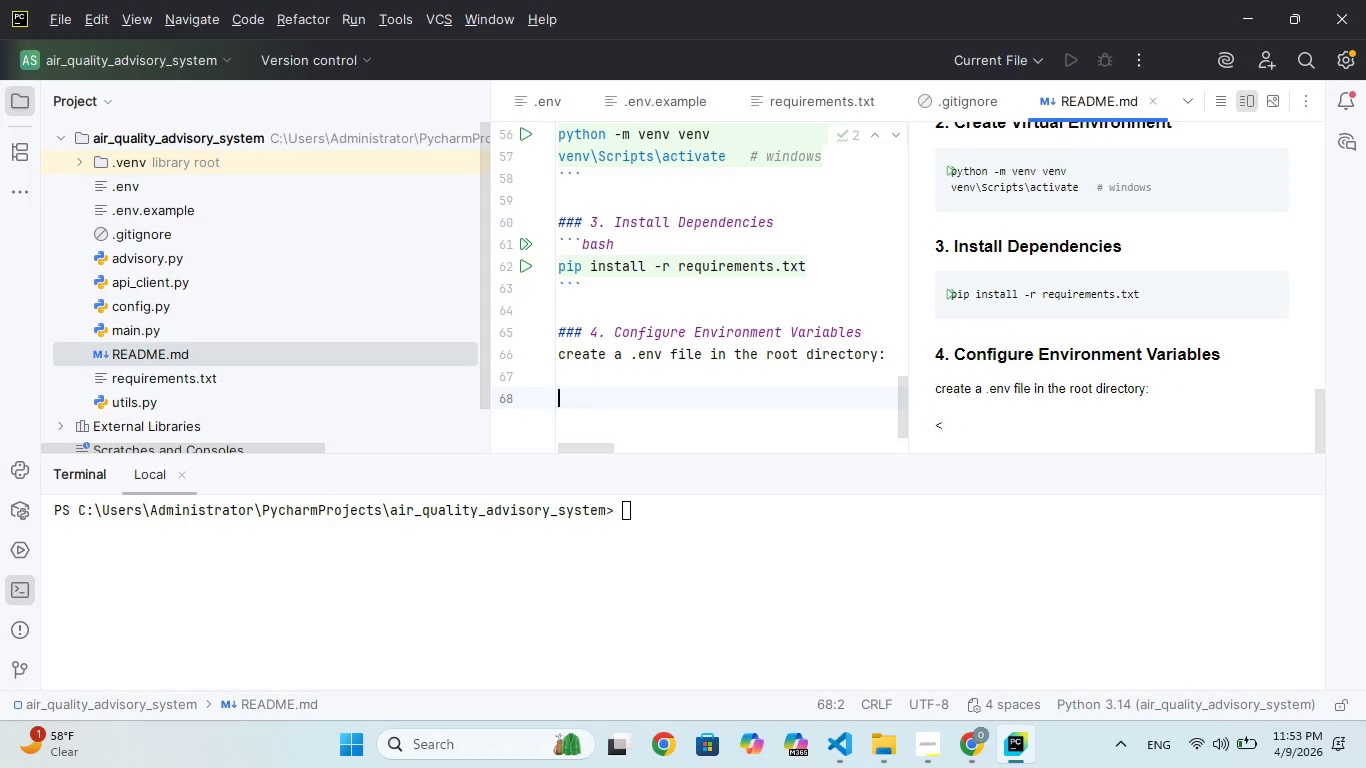 
key(Backspace)
 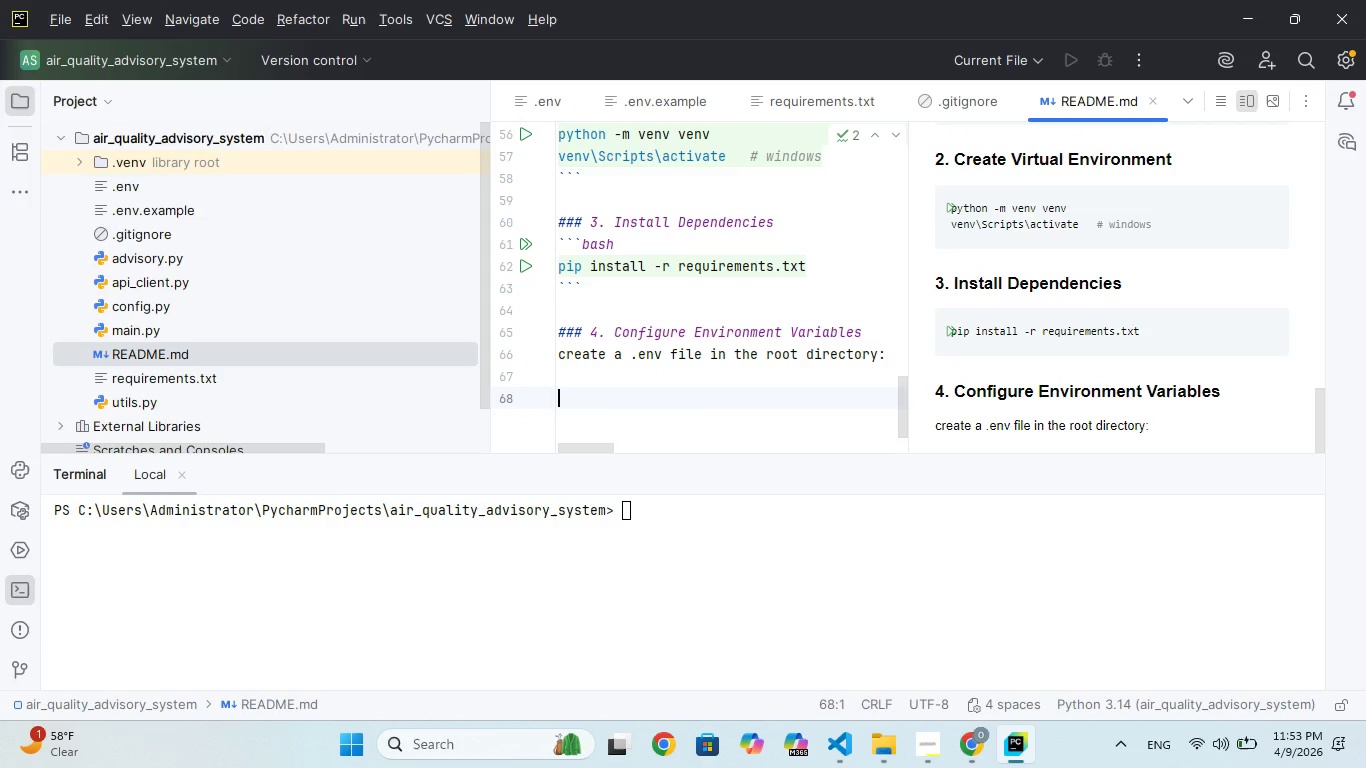 
key(Backquote)
 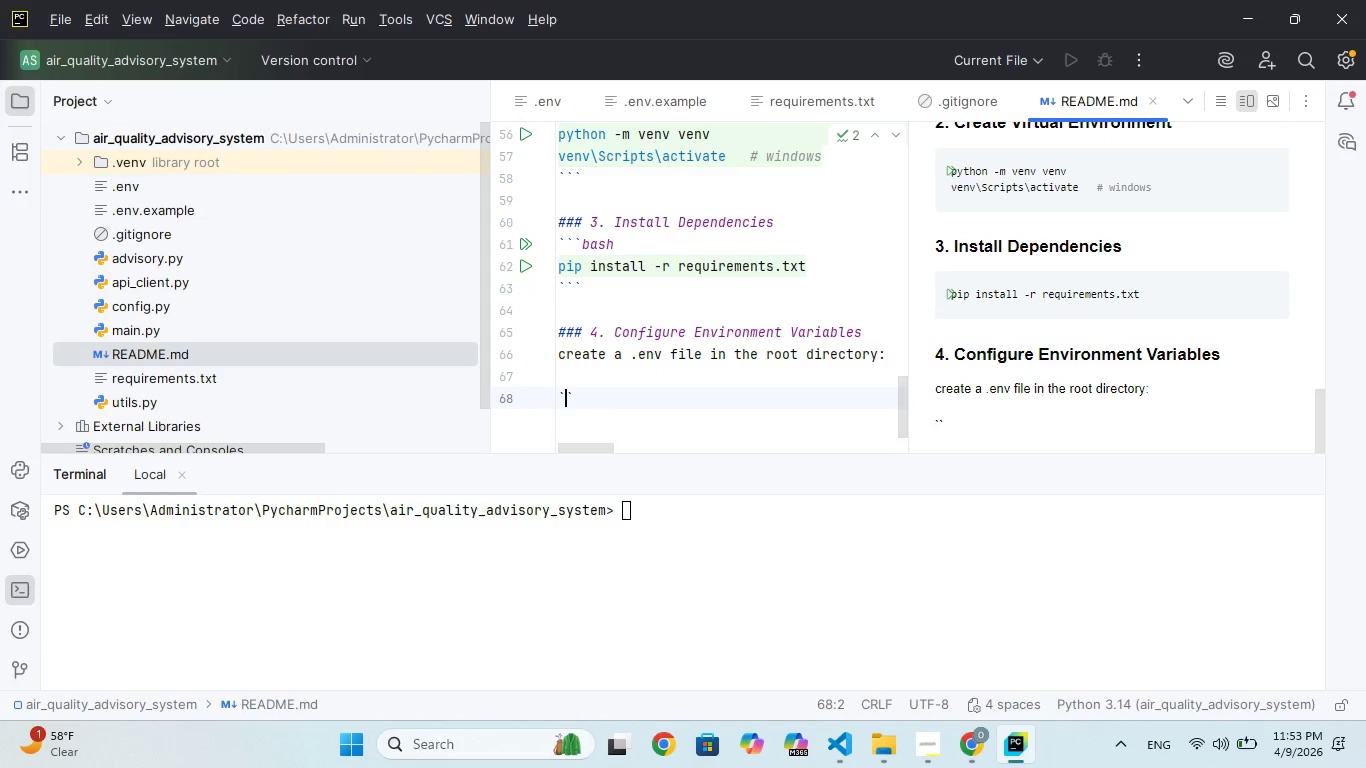 
key(Backquote)
 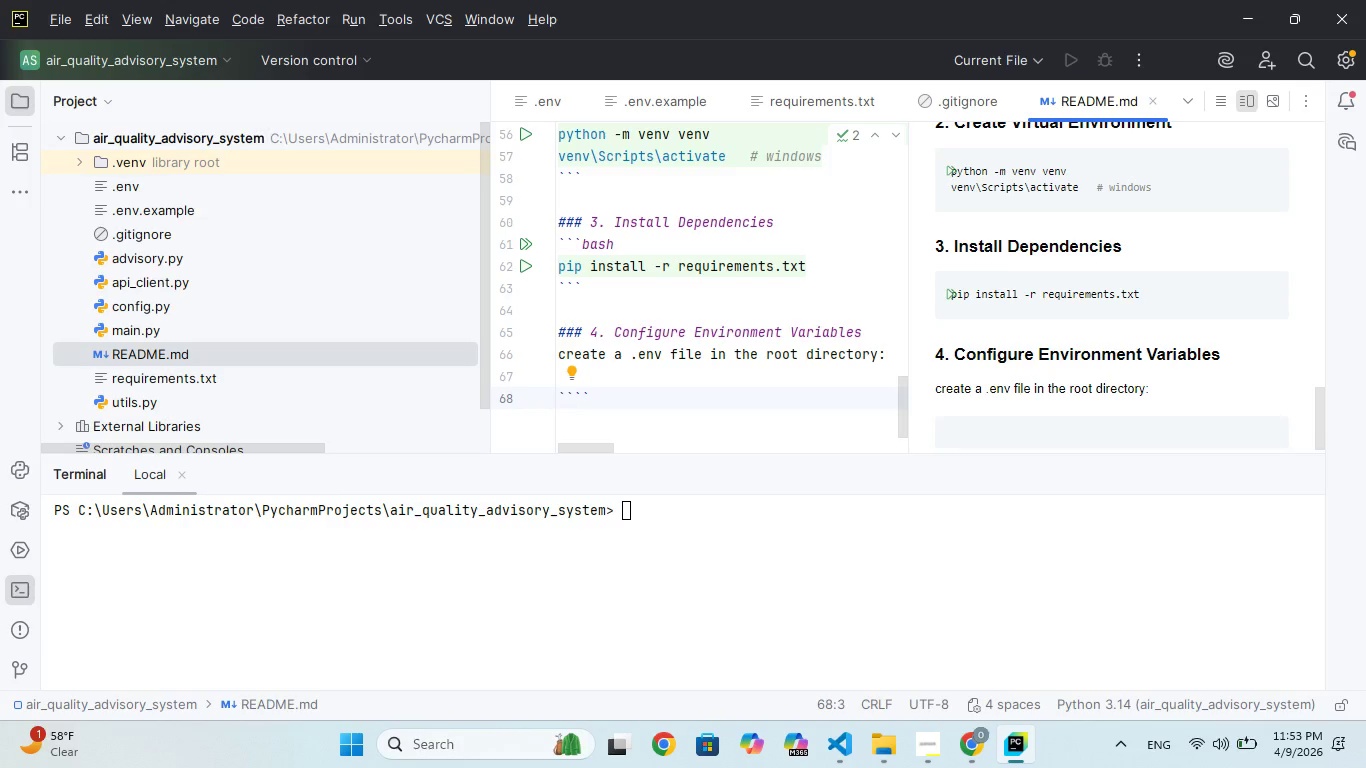 
key(ArrowRight)
 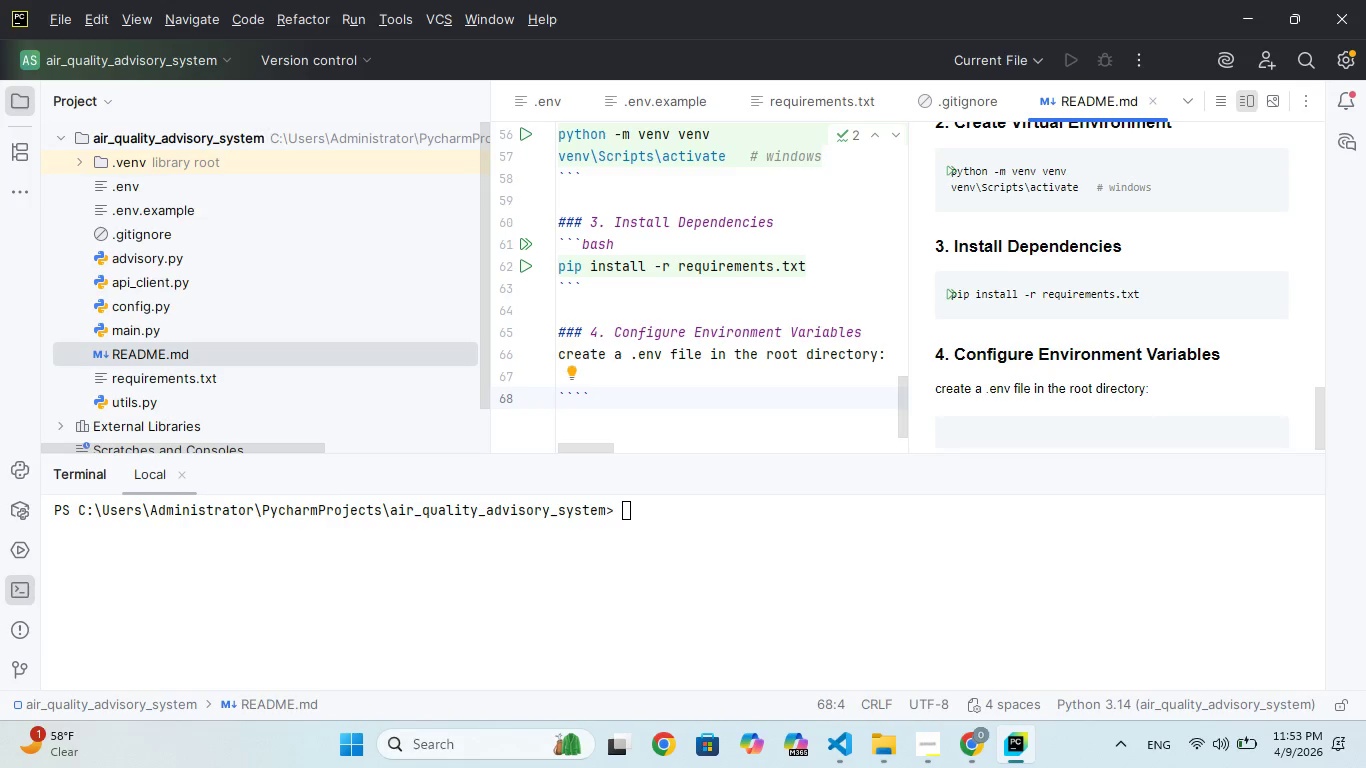 
key(Backspace)
 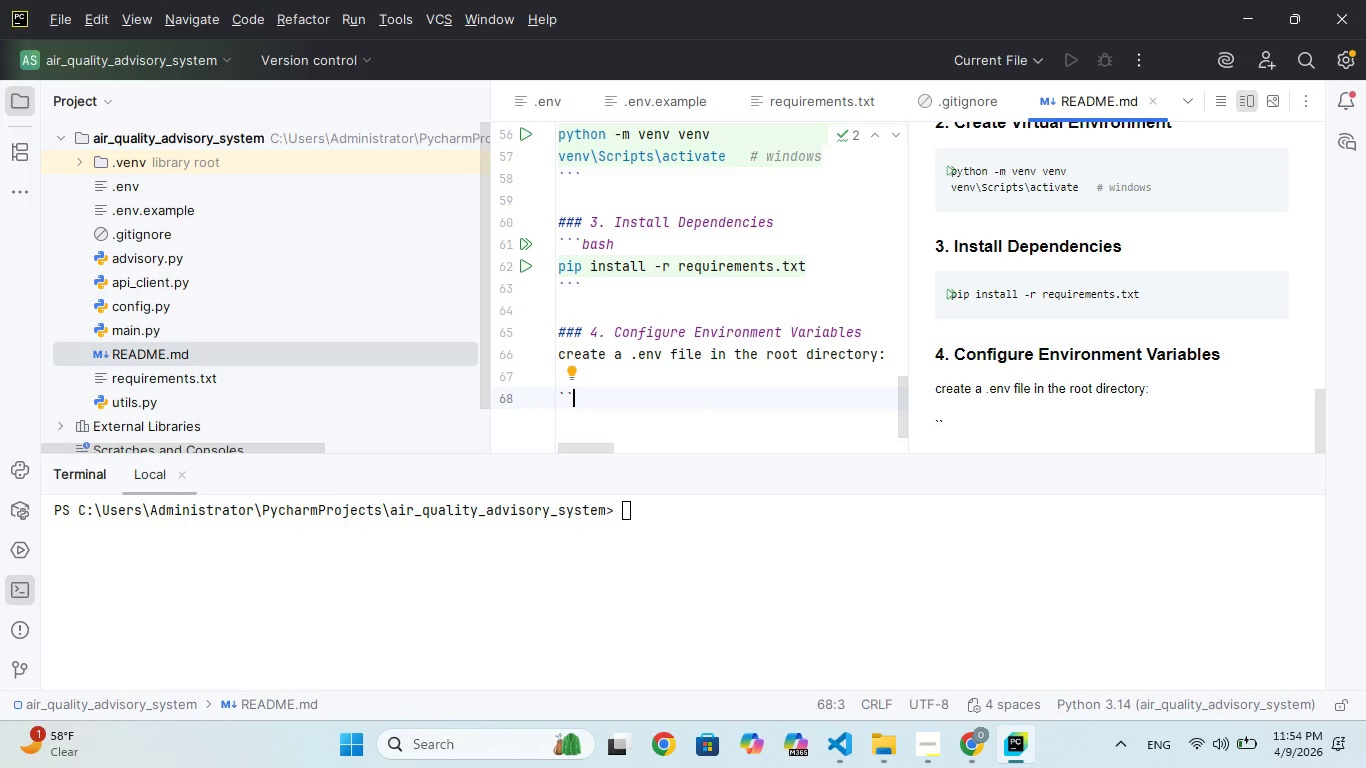 
key(Backquote)
 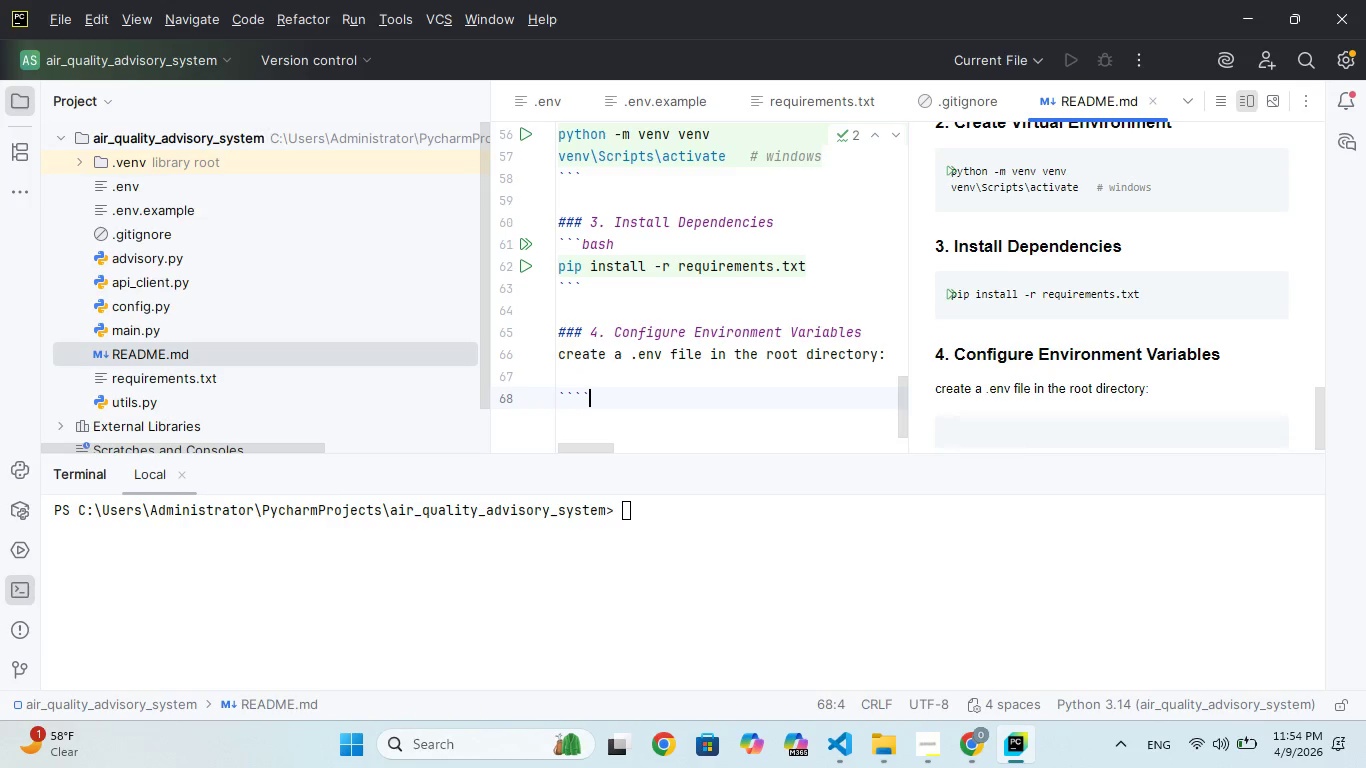 
key(ArrowRight)
 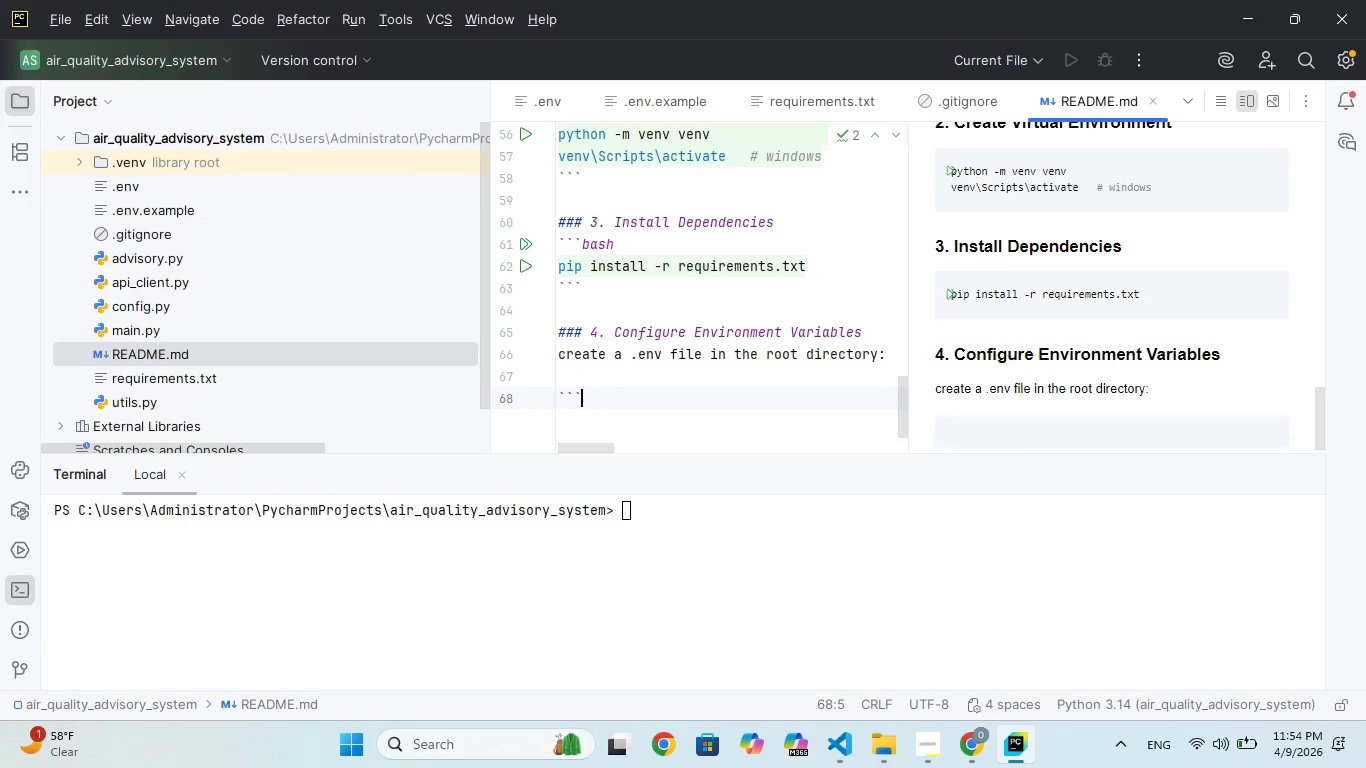 
key(Backspace)
type(bsh)
 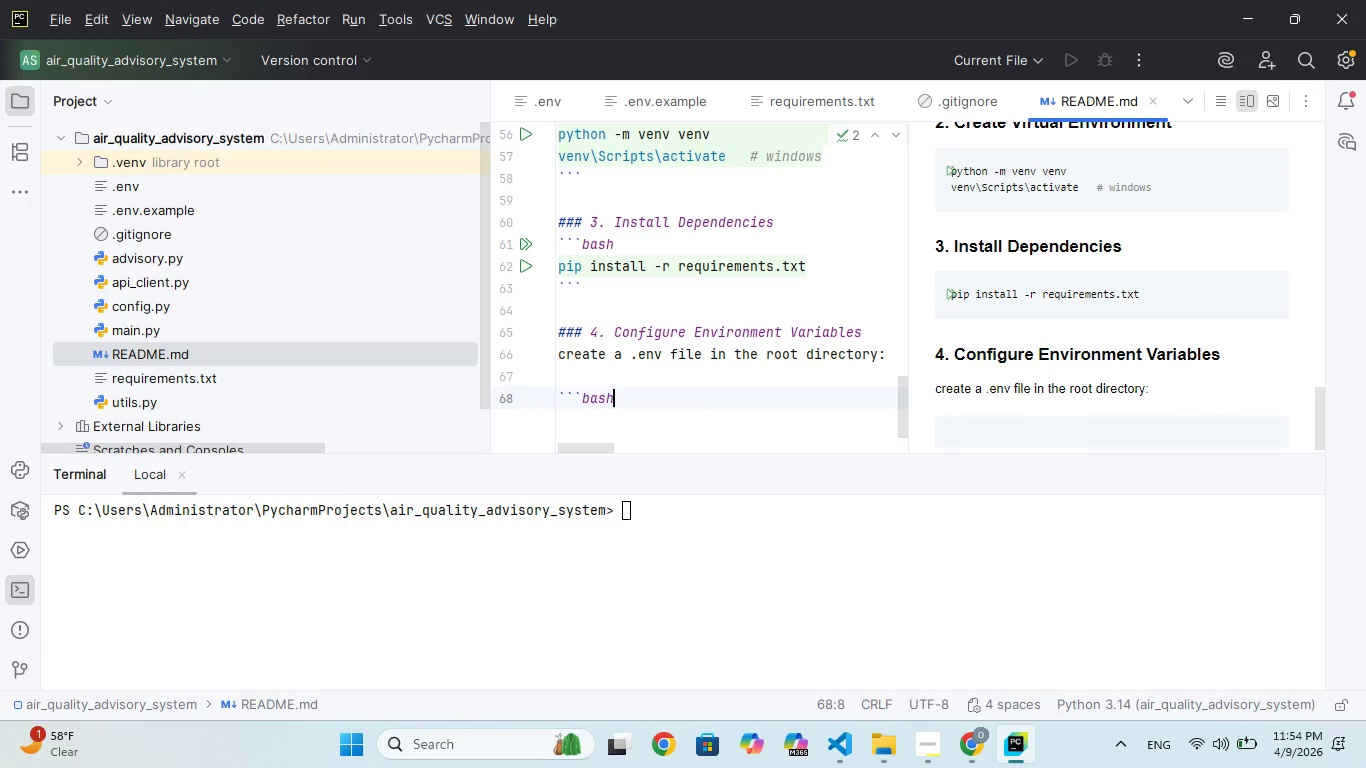 
hold_key(key=A, duration=0.33)
 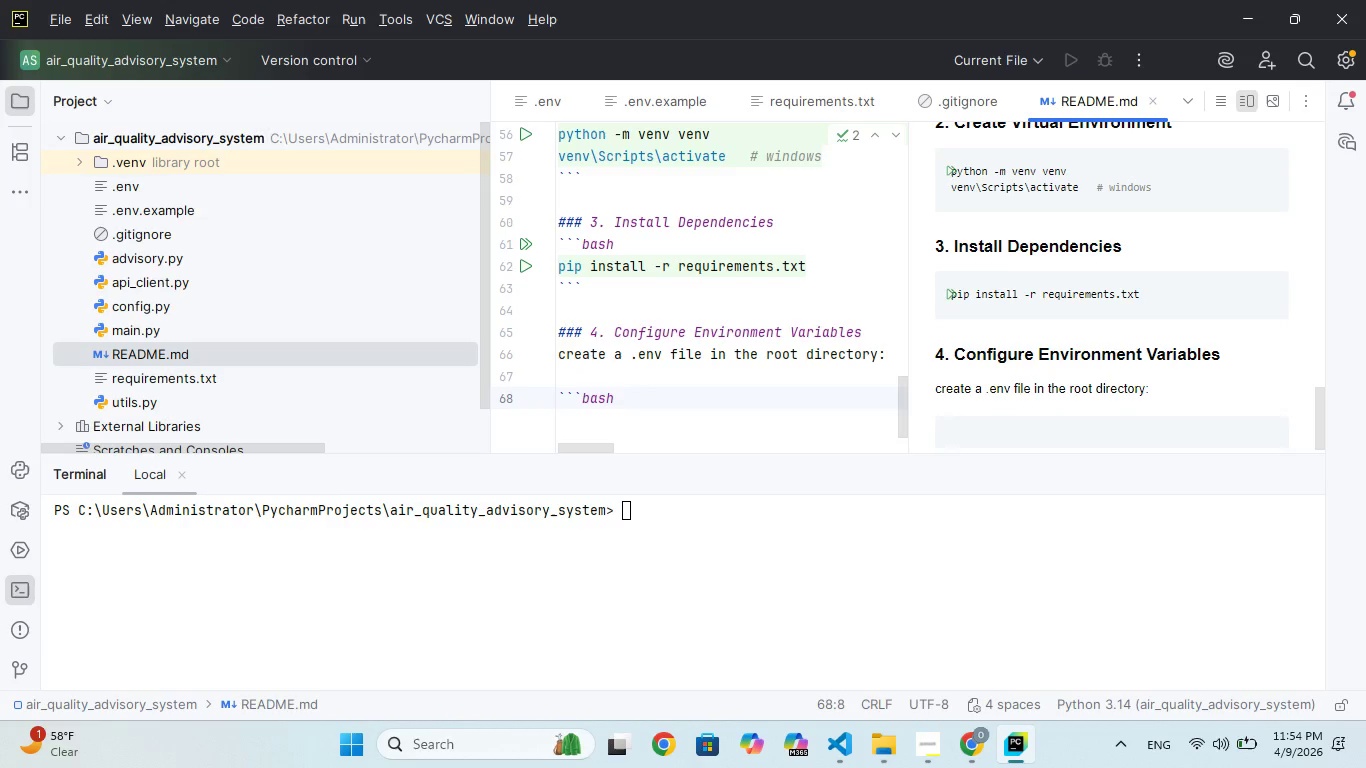 
key(Enter)
 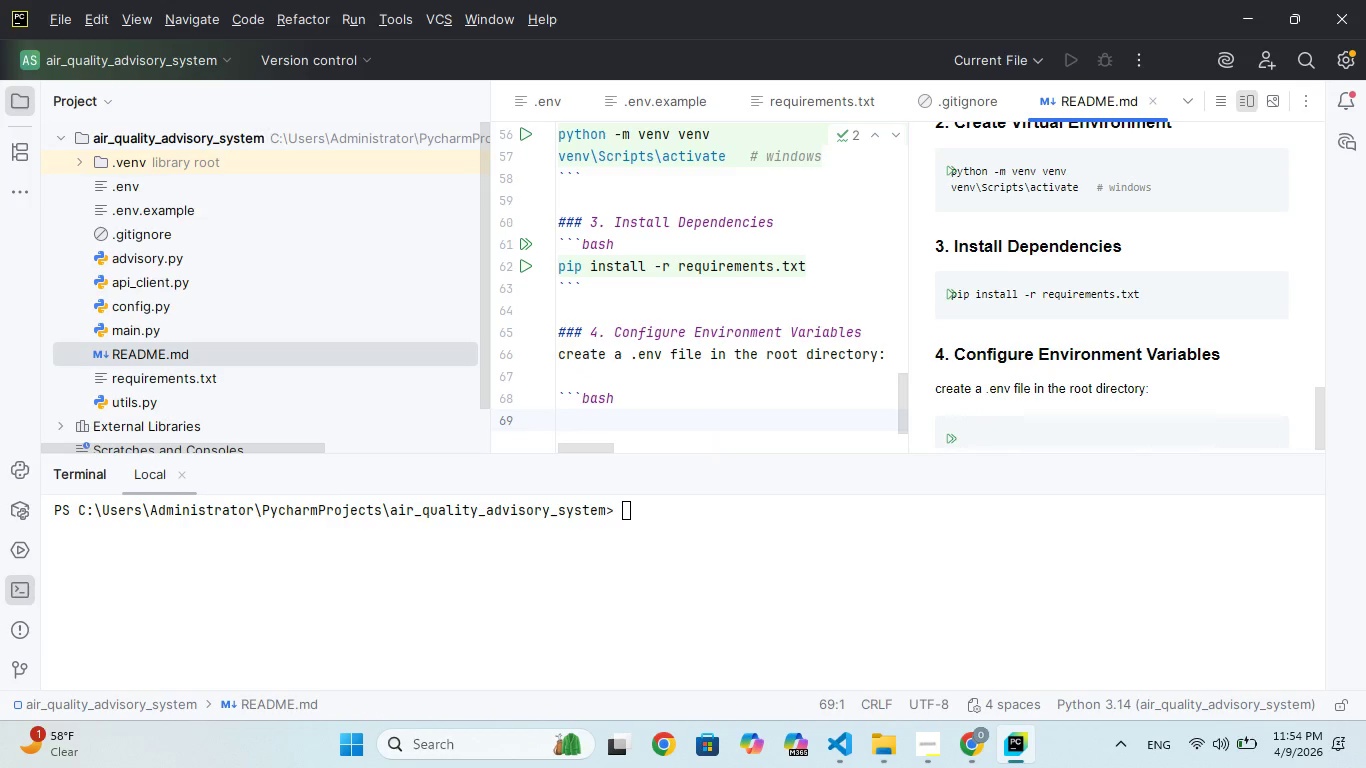 
type(PI_KY = YOUR_PI_KY)
 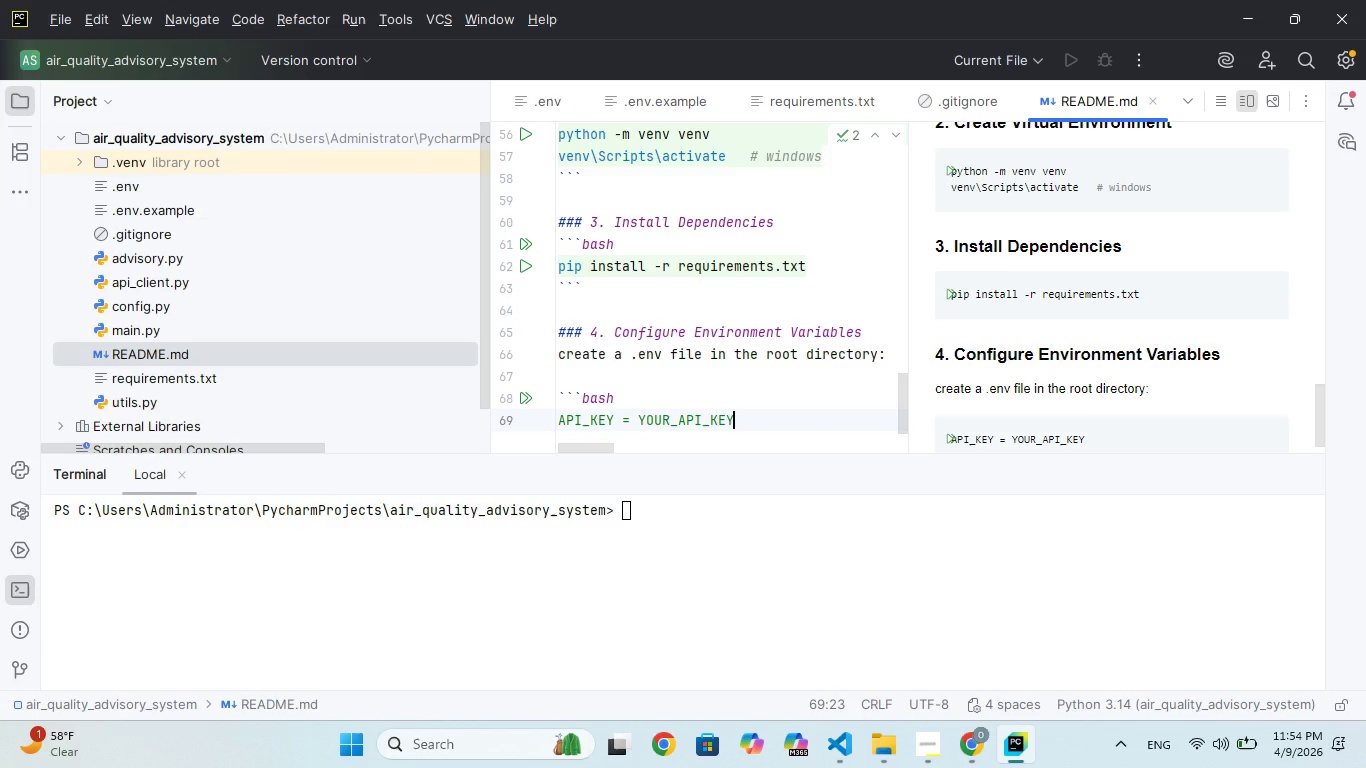 
hold_key(key=A, duration=0.33)
 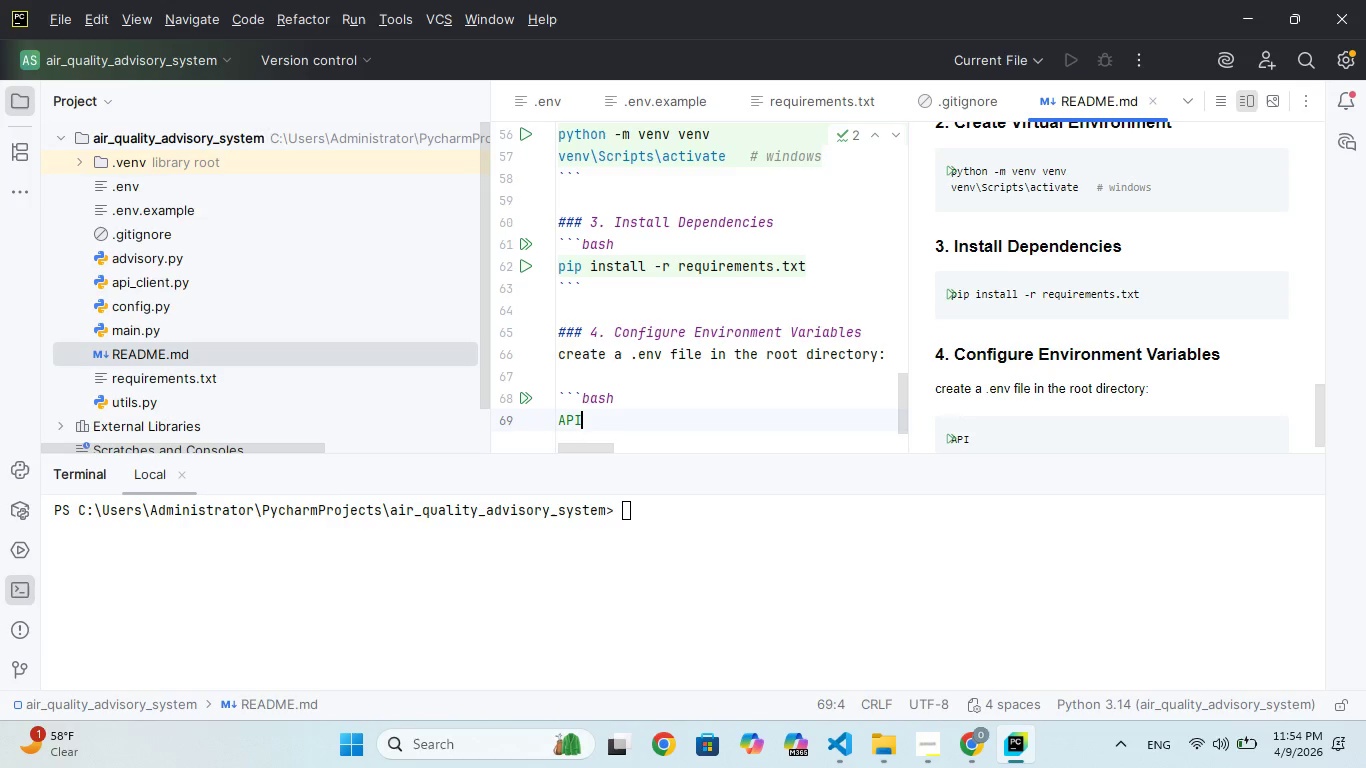 
hold_key(key=E, duration=0.34)
 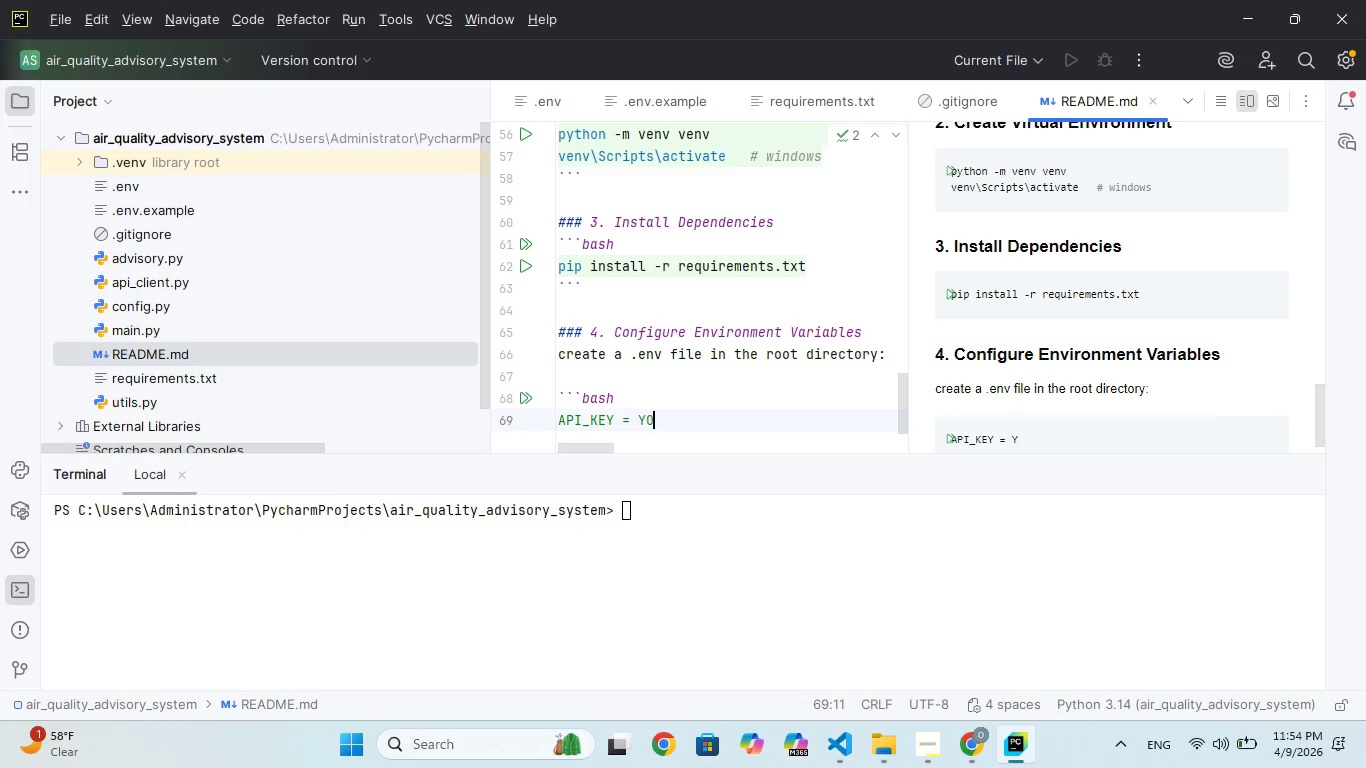 
hold_key(key=A, duration=0.33)
 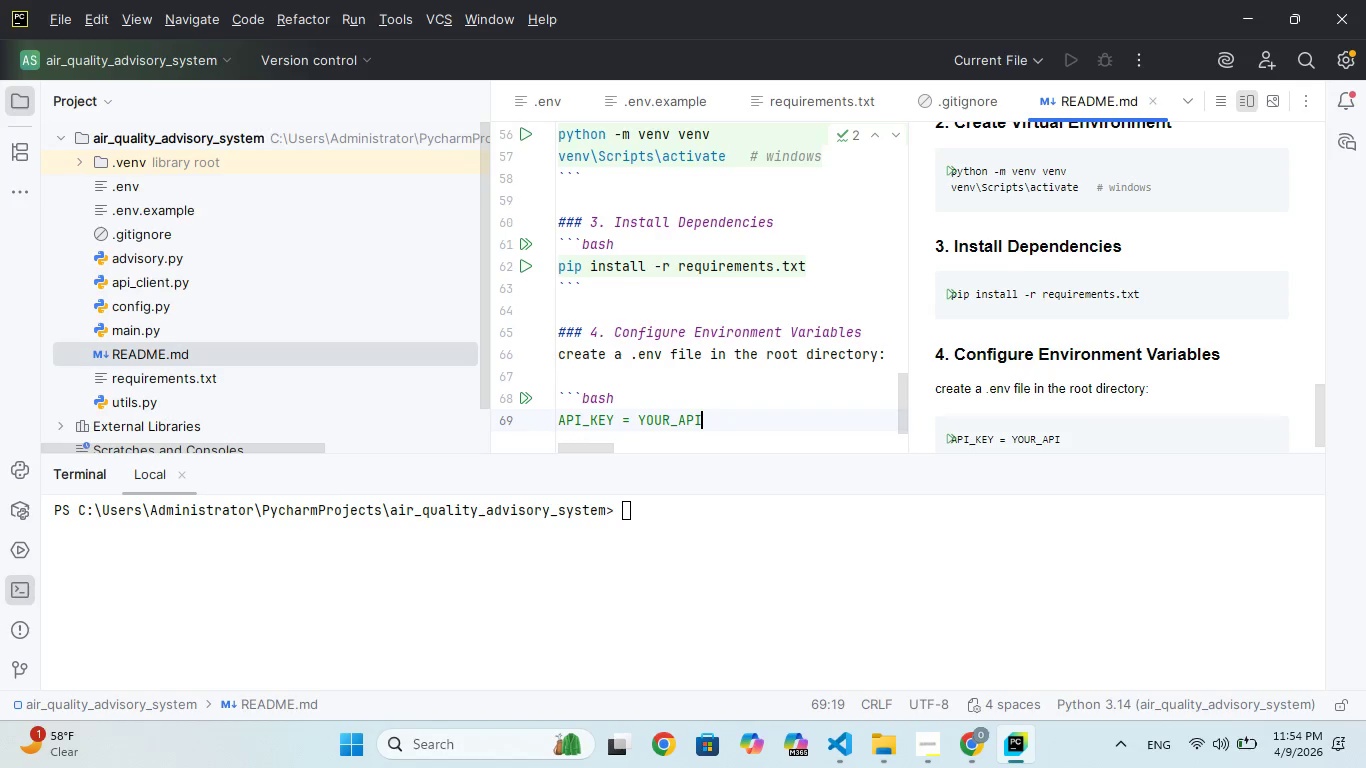 
hold_key(key=E, duration=0.31)
 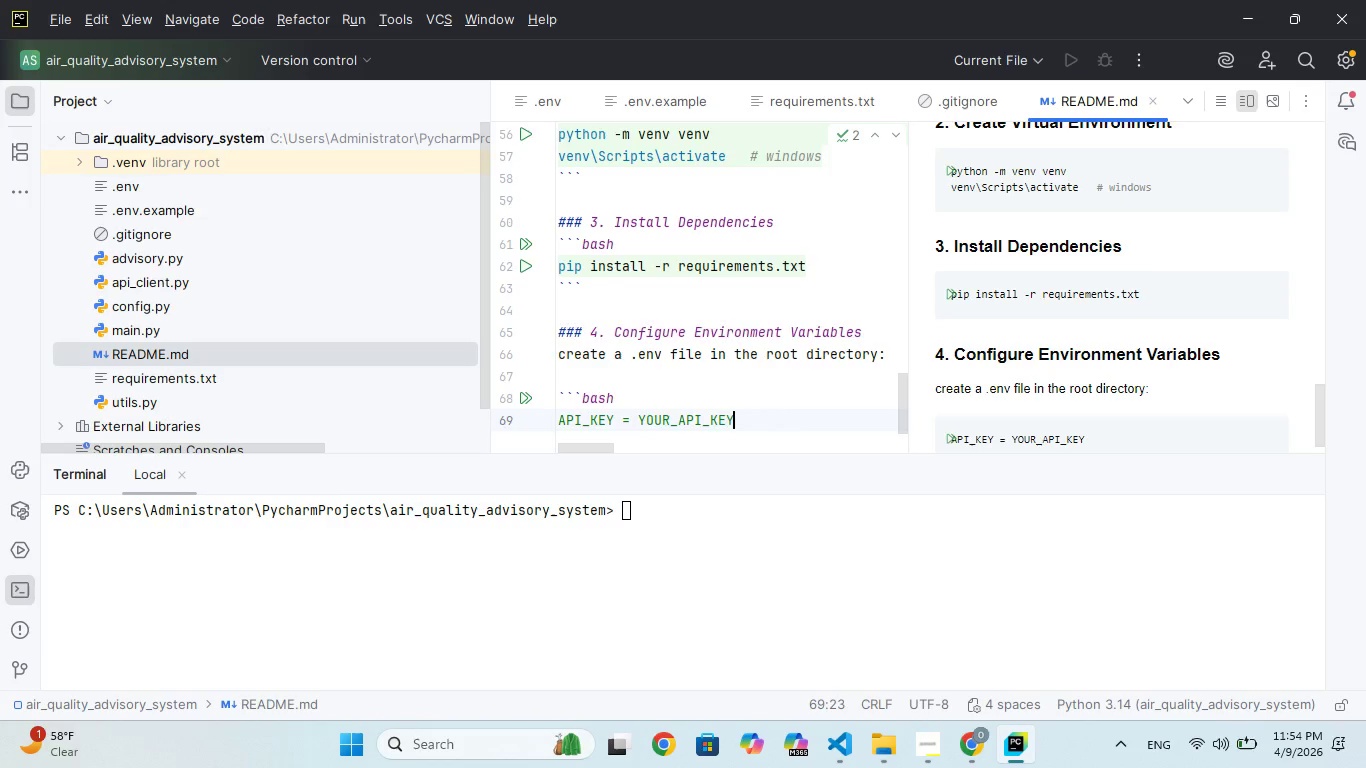 
key(Enter)
 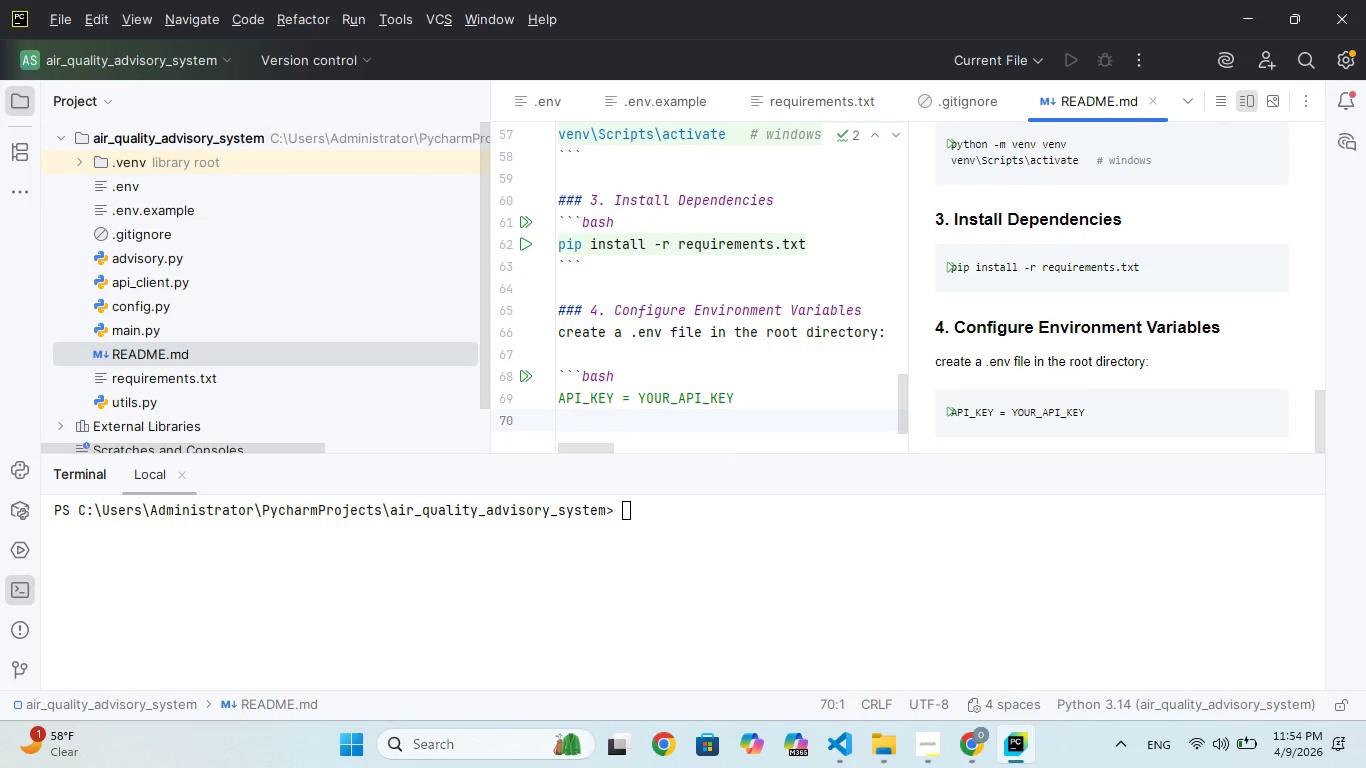 
type(LAT= 9.03)